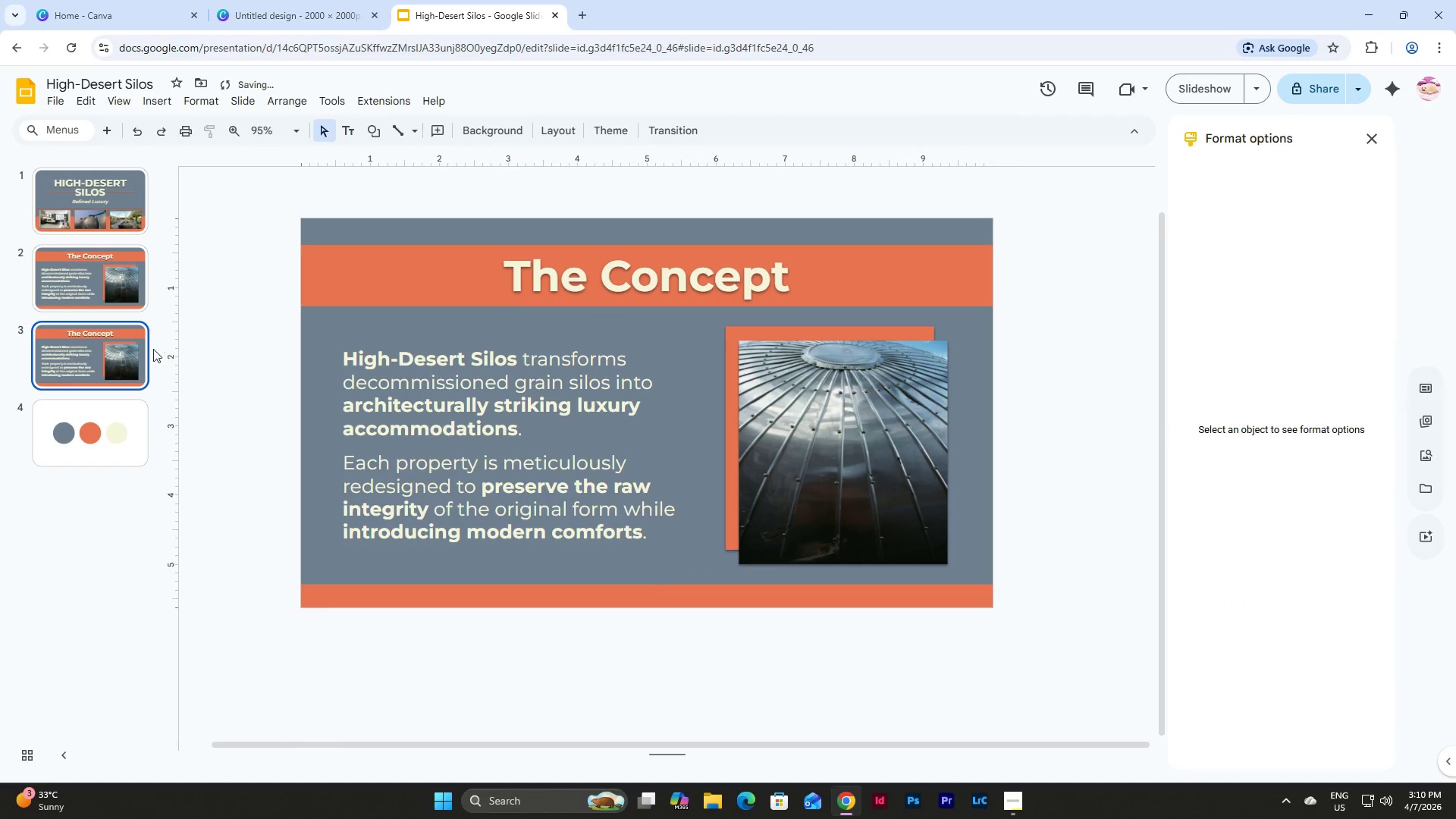 
left_click([99, 338])
 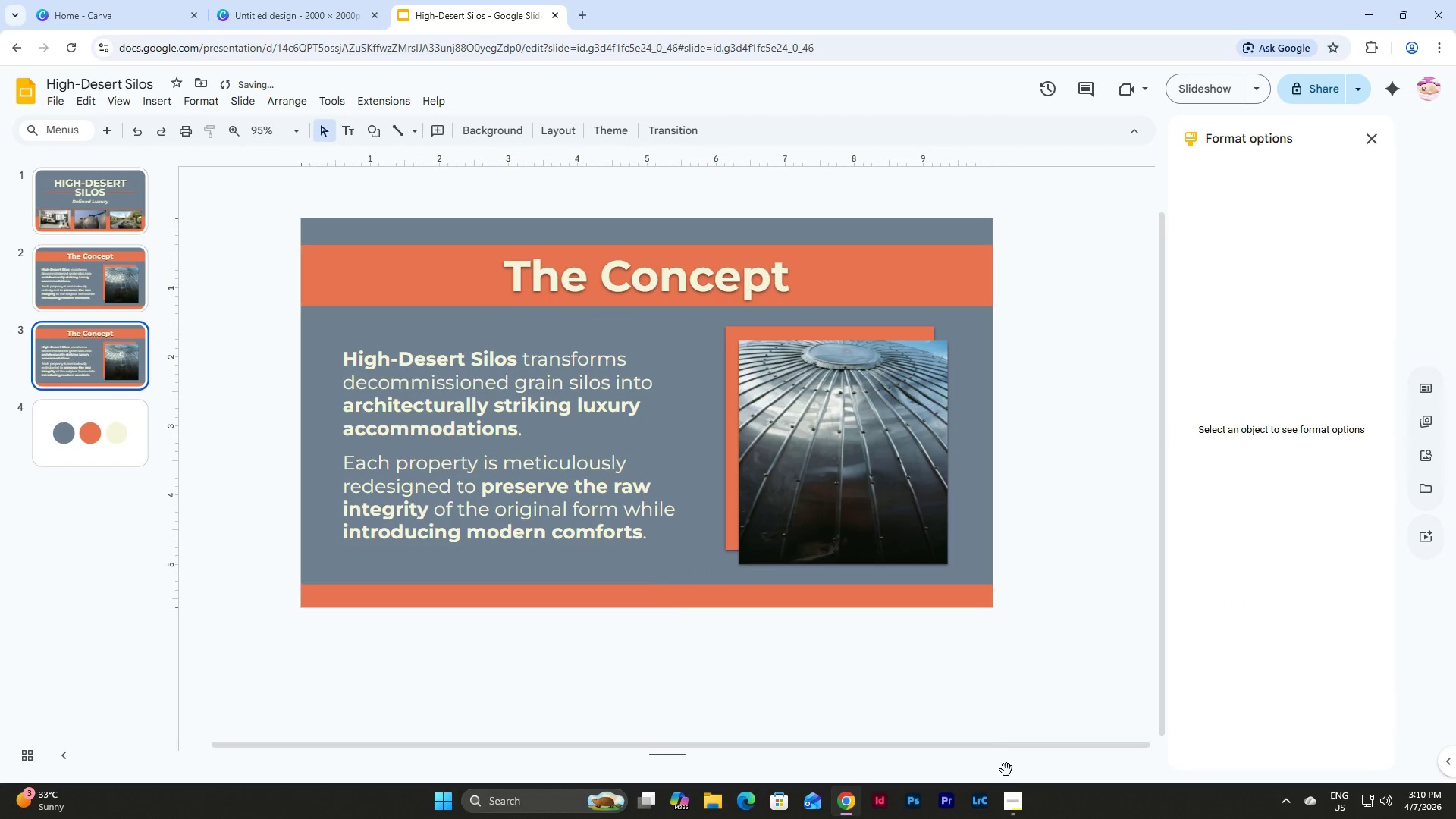 
left_click([1012, 799])